 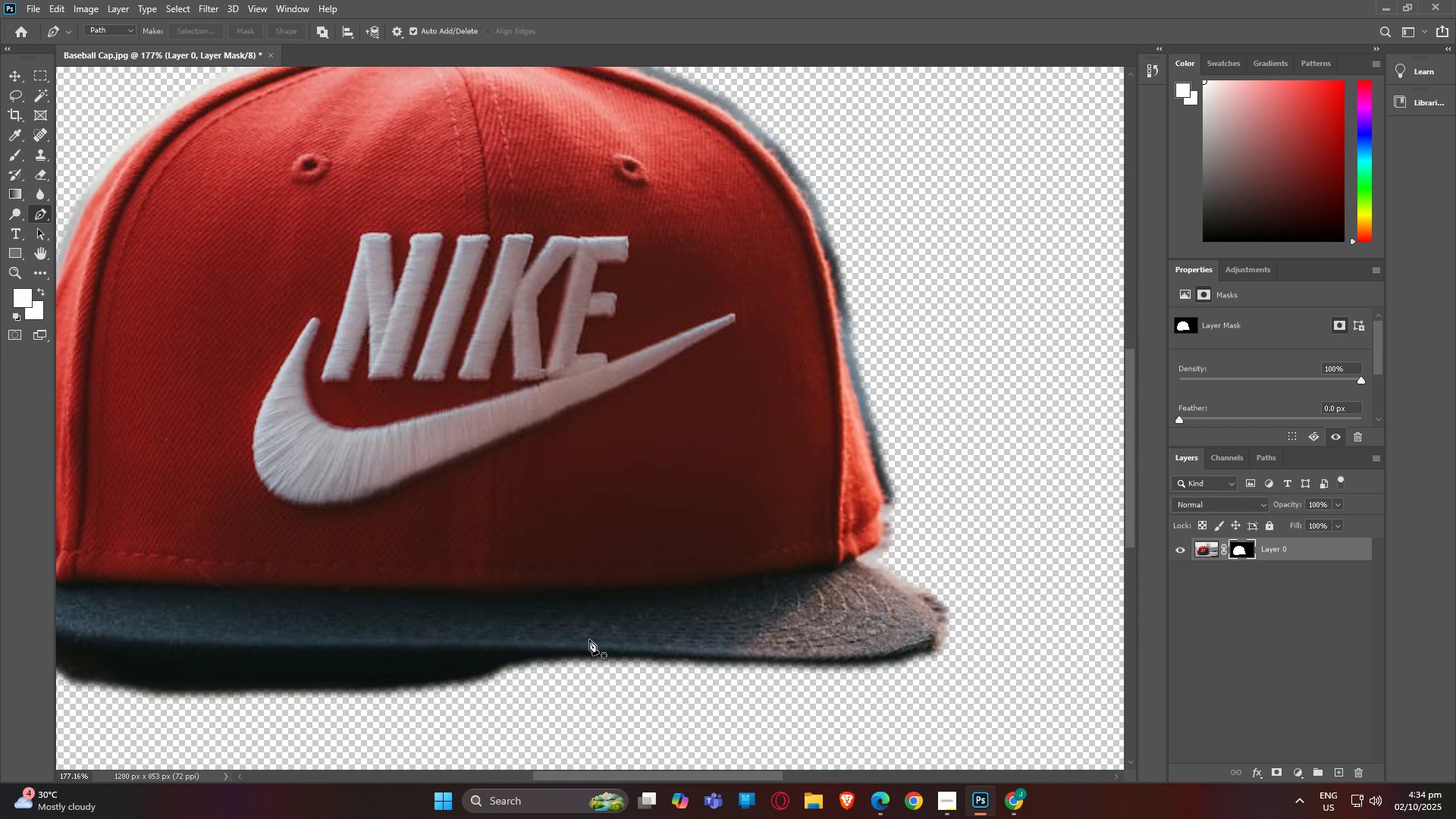 
key(Alt+AltLeft)
 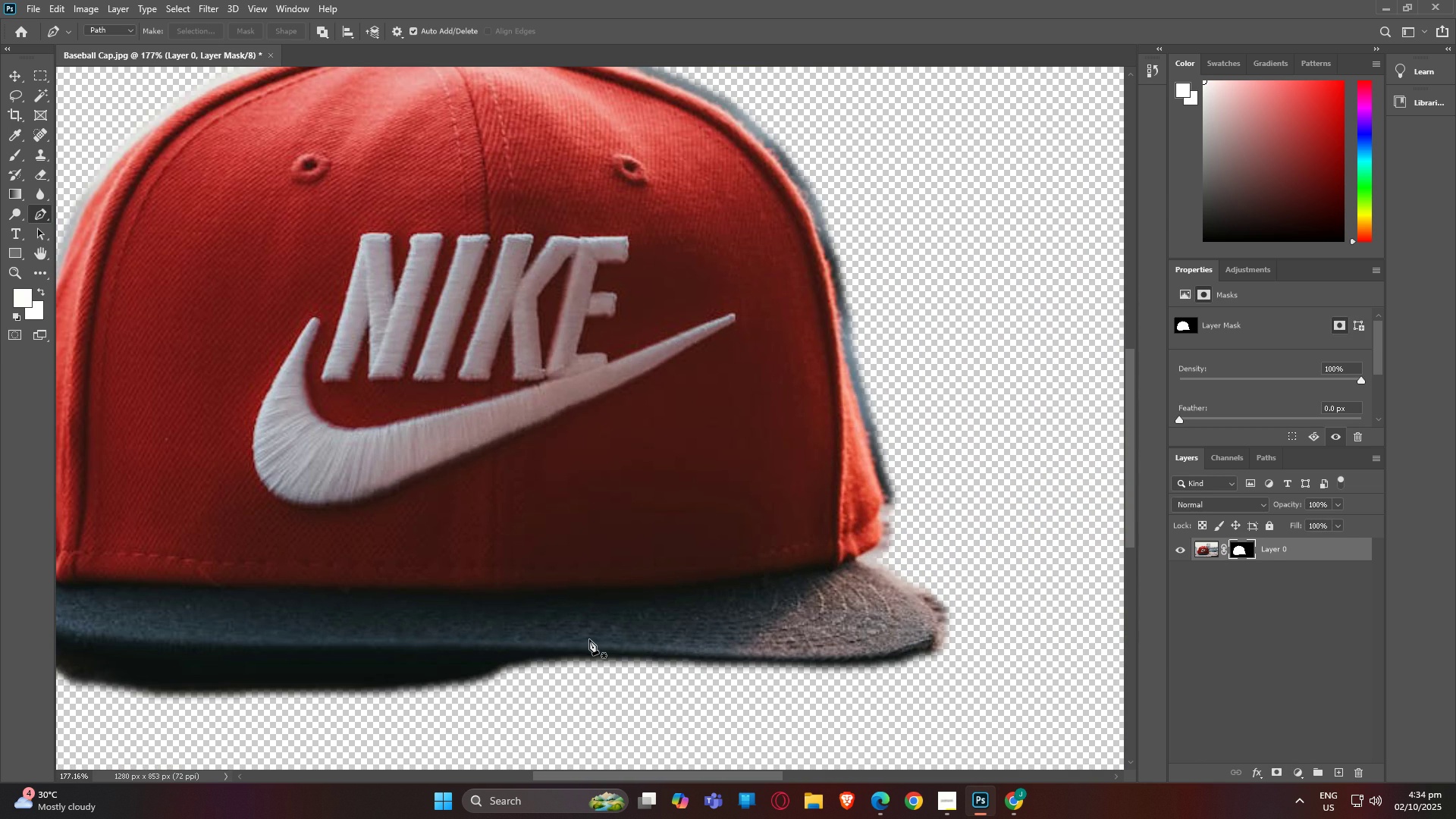 
key(Alt+AltLeft)
 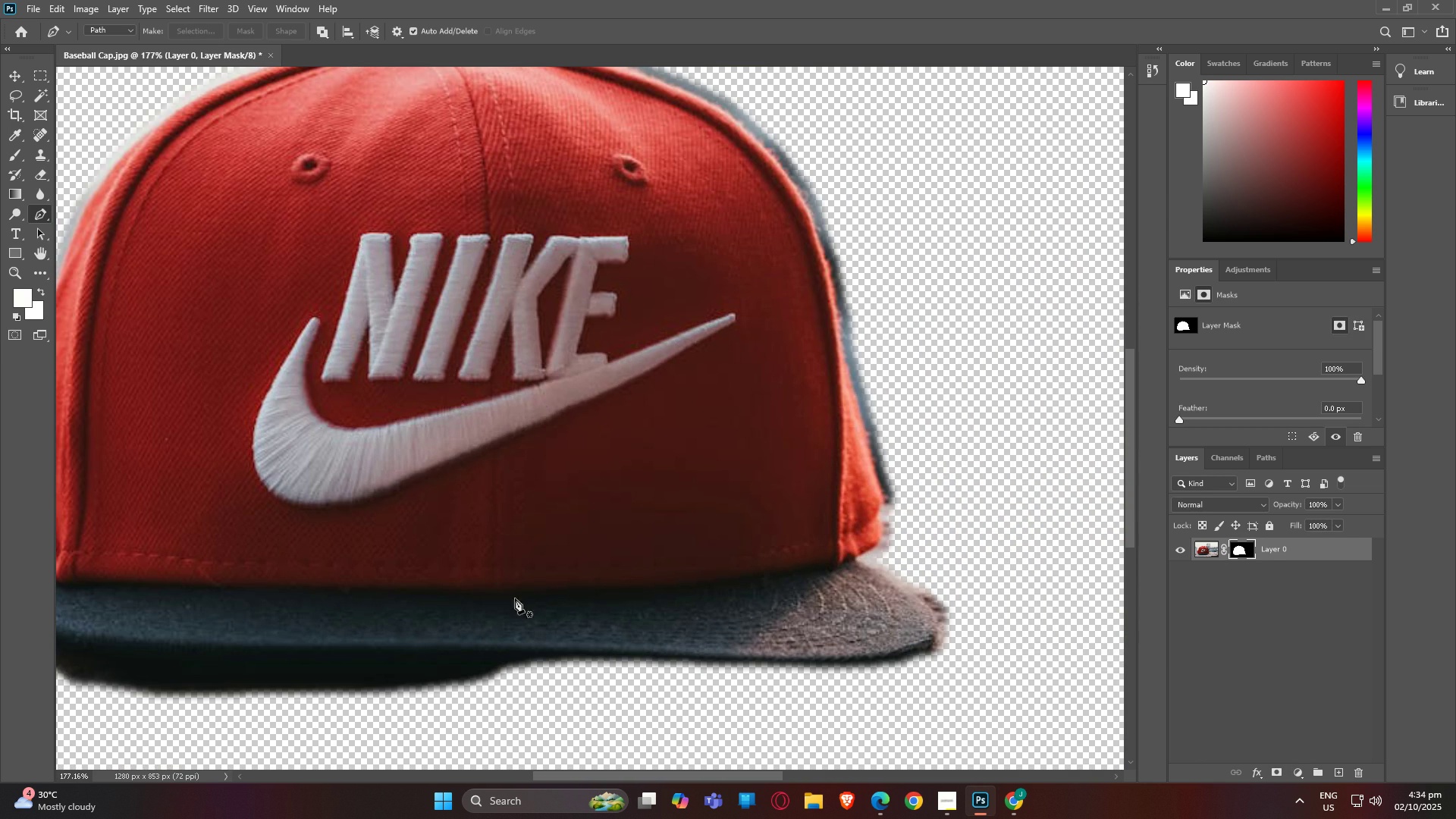 
key(Alt+AltLeft)
 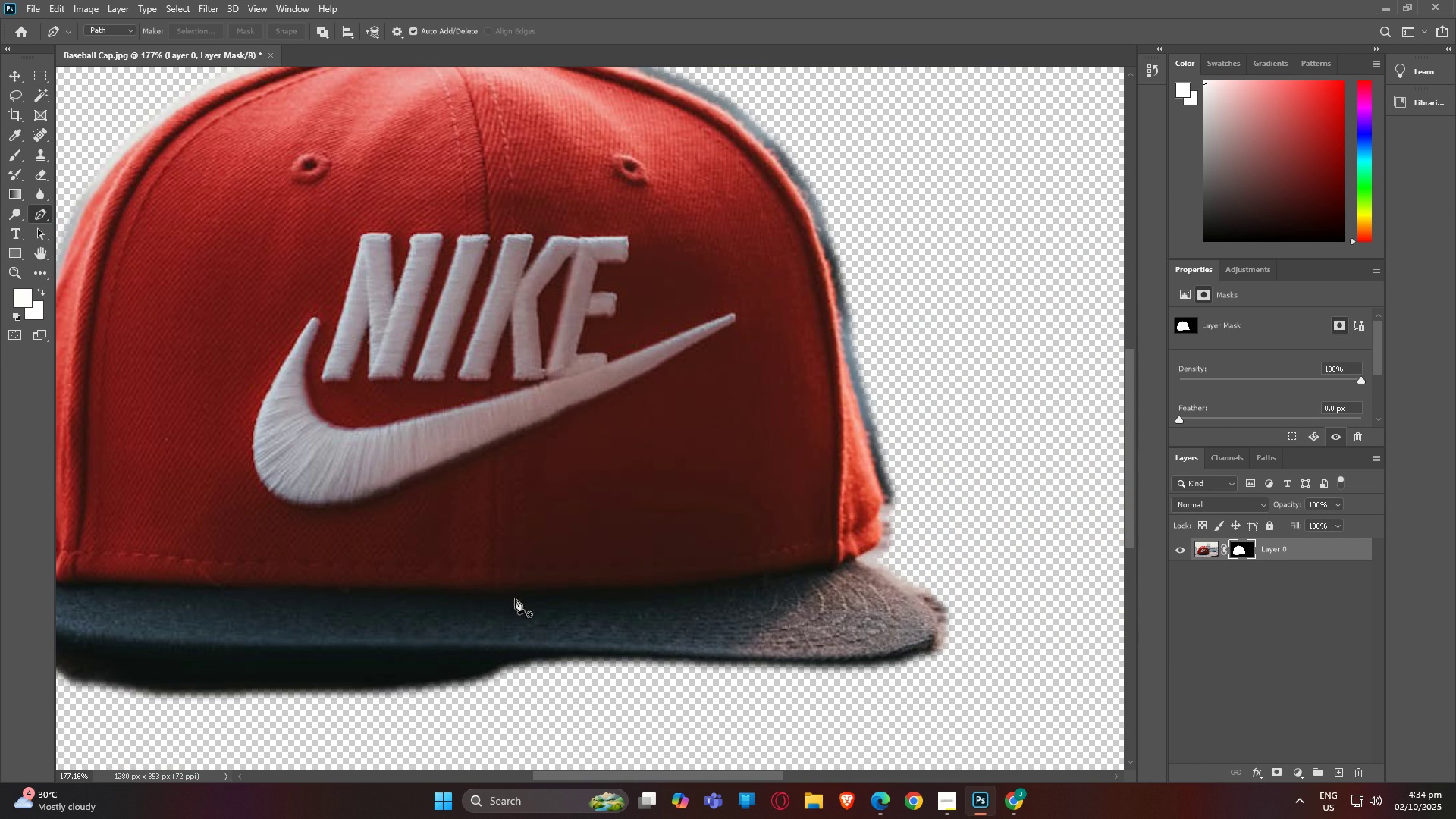 
key(Alt+AltLeft)
 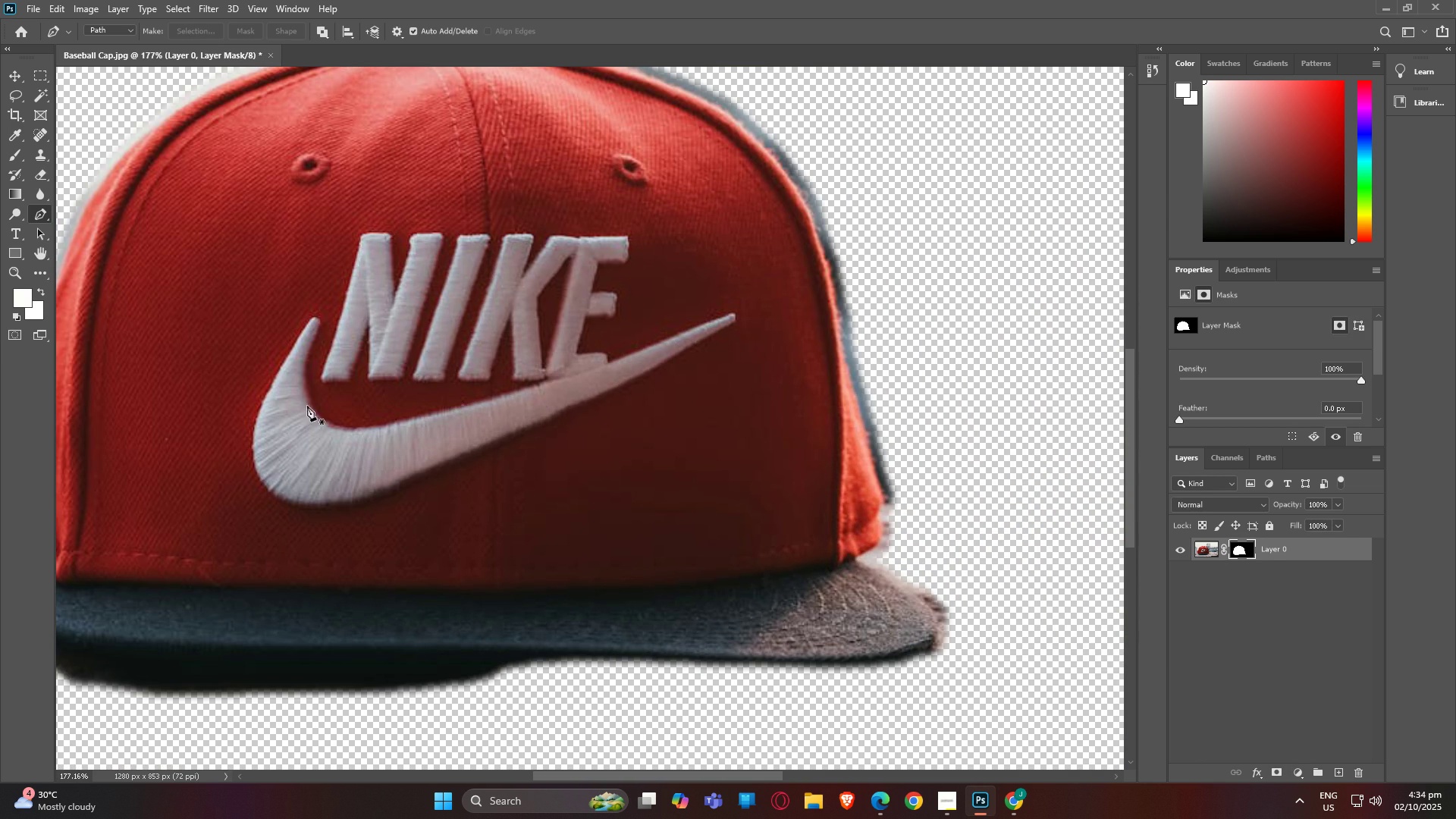 
key(Alt+AltLeft)
 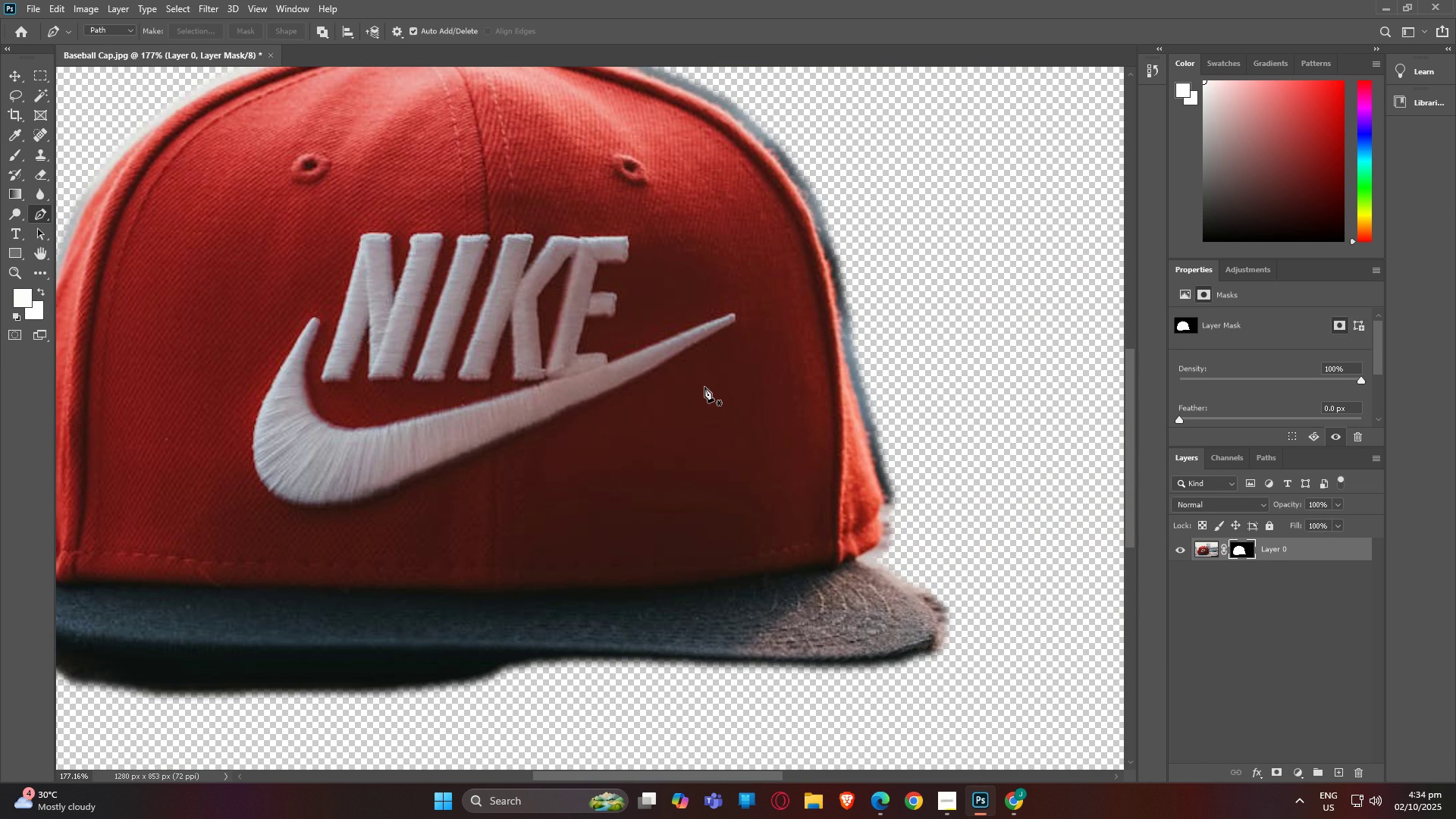 
key(B)